 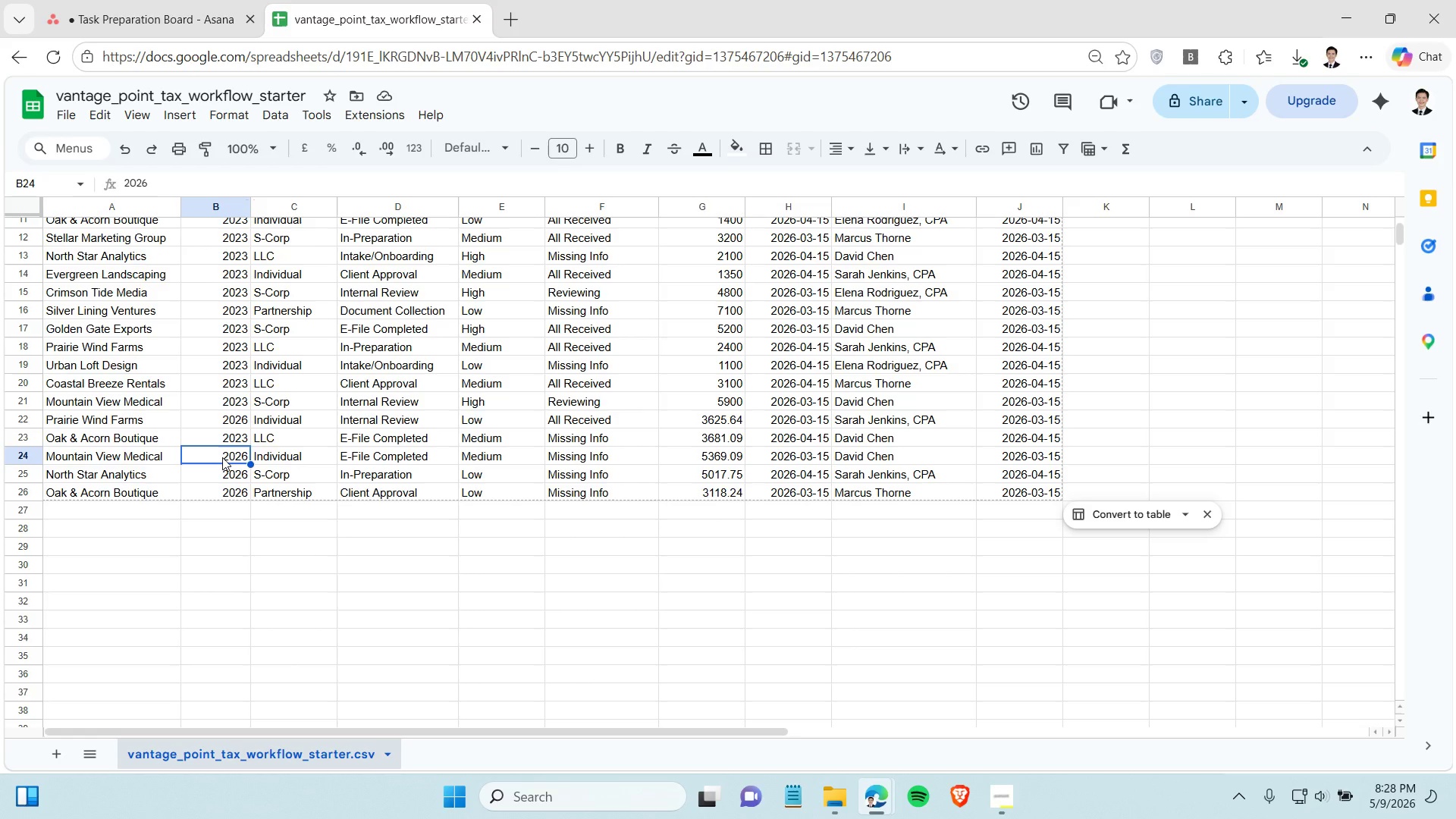 
type(2024)
 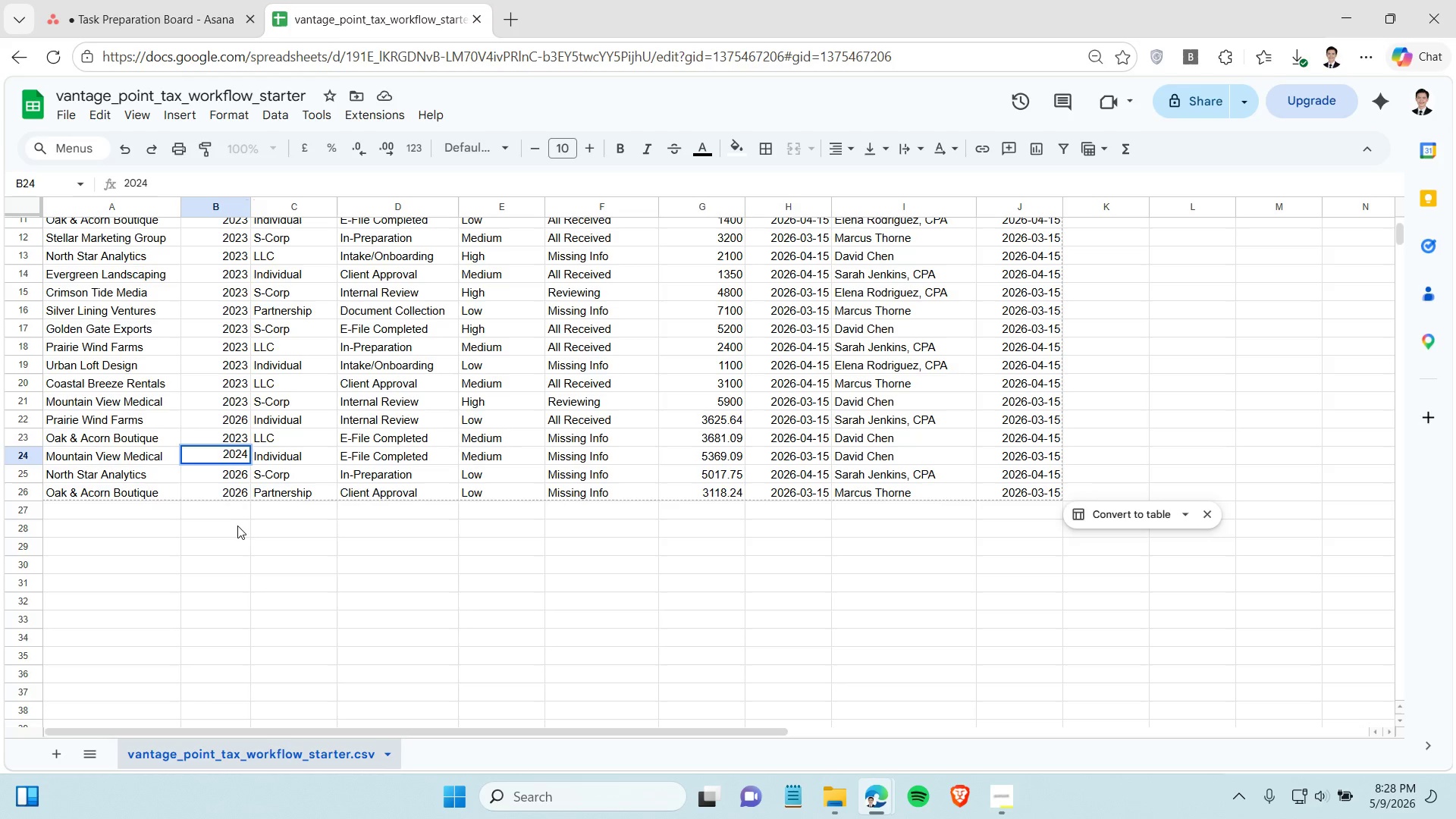 
left_click([228, 454])
 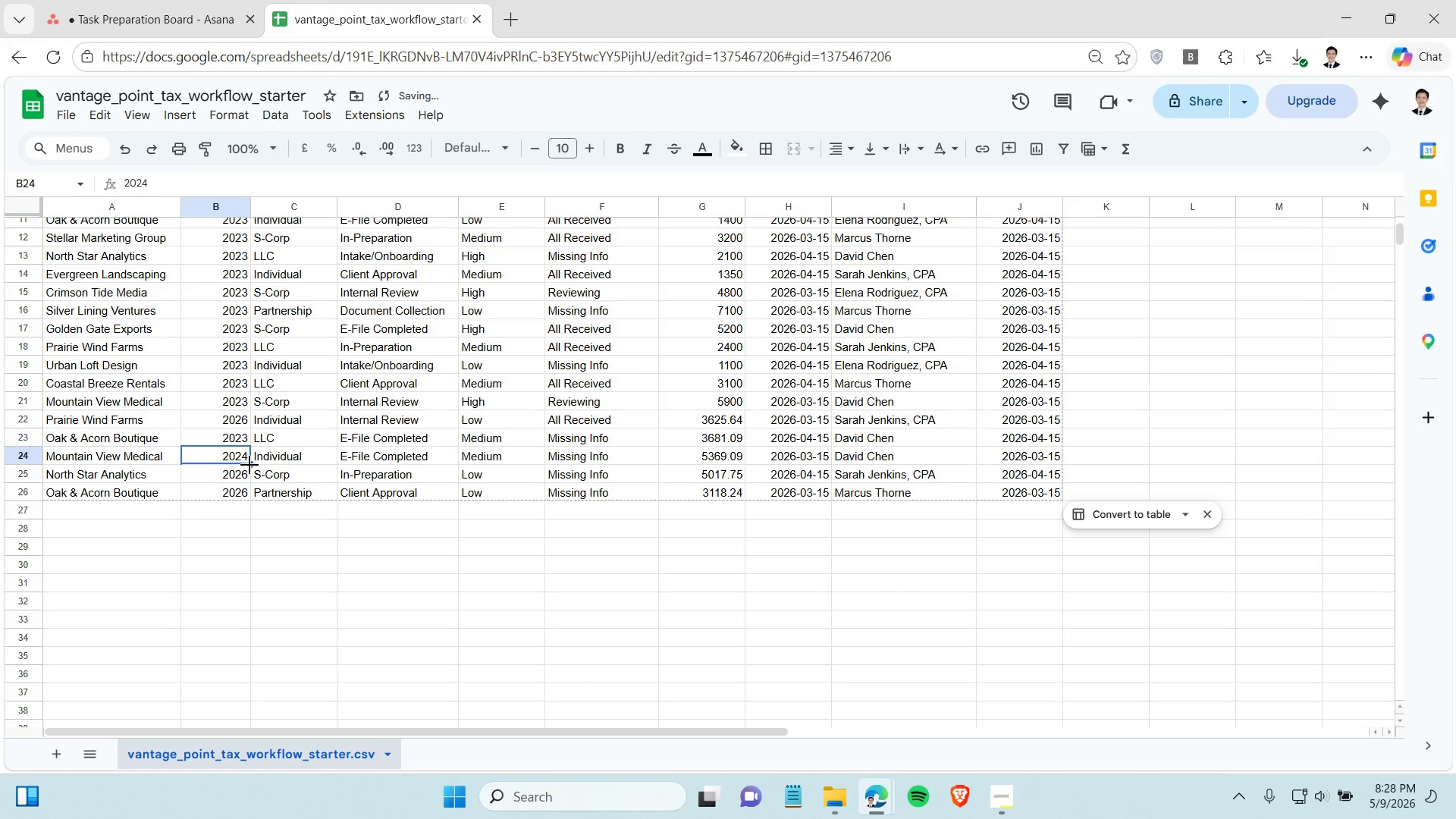 
left_click_drag(start_coordinate=[249, 465], to_coordinate=[246, 486])
 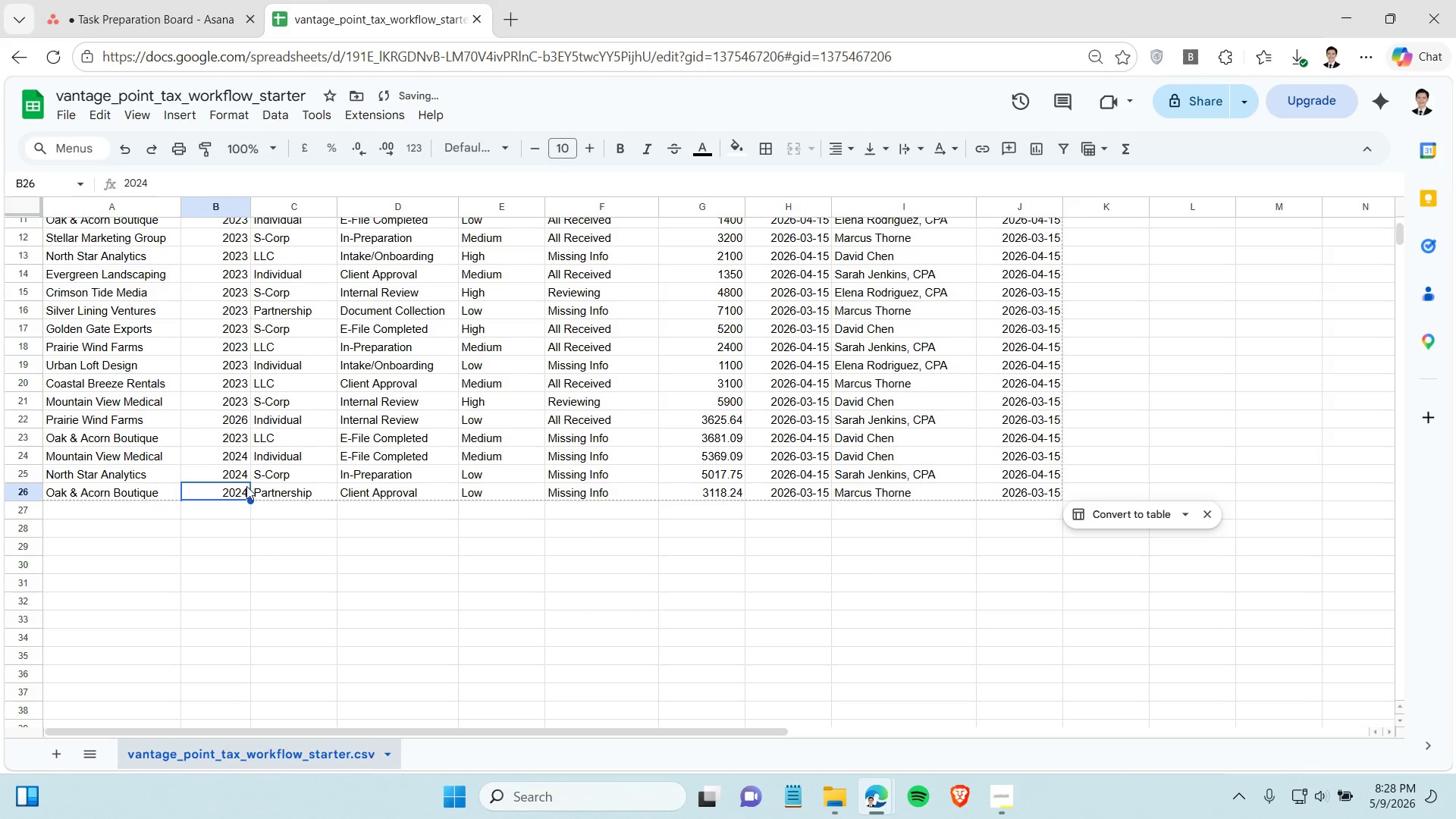 
left_click([246, 486])
 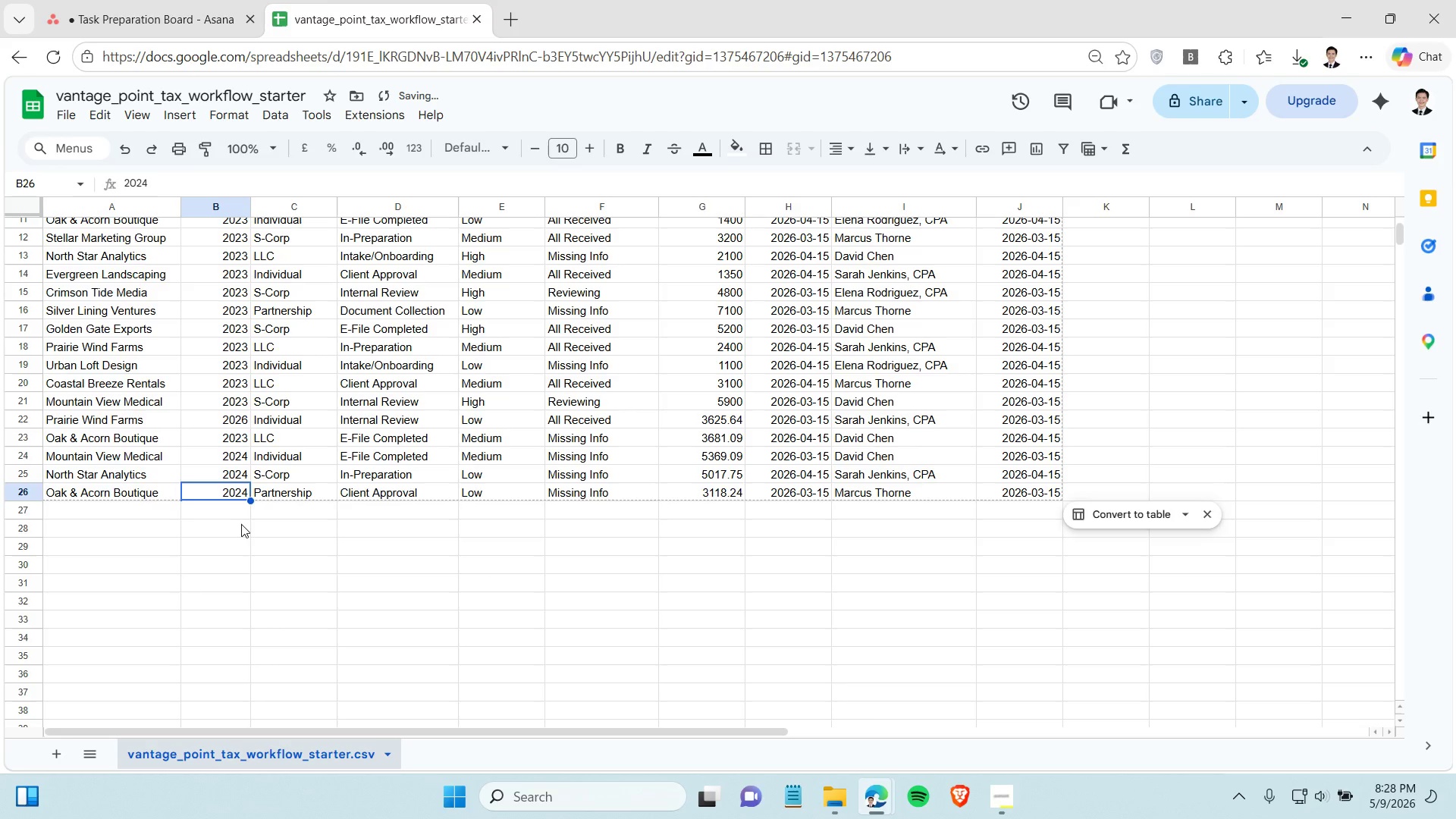 
left_click([241, 524])
 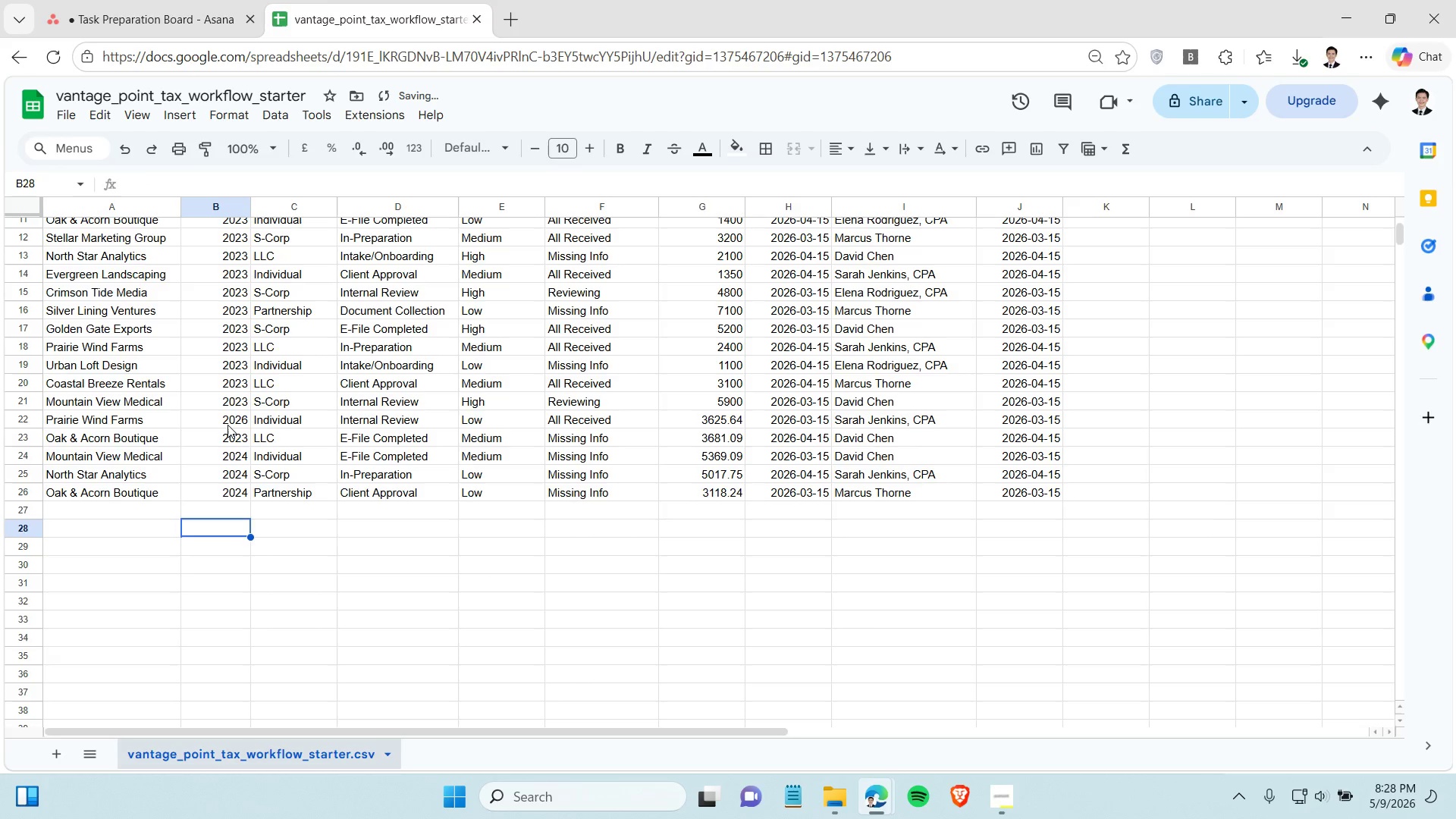 
left_click([228, 425])
 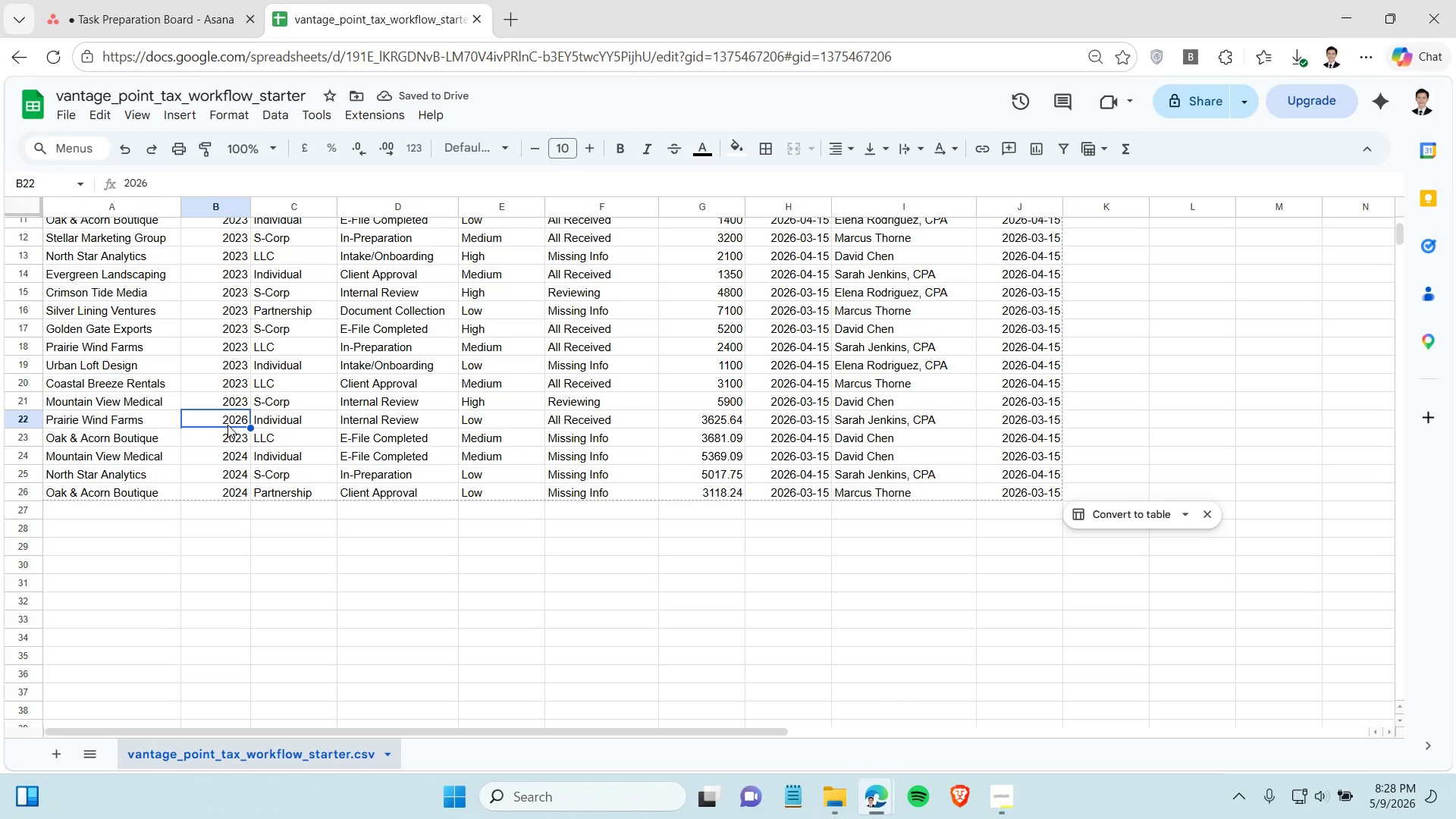 
type(2024)
 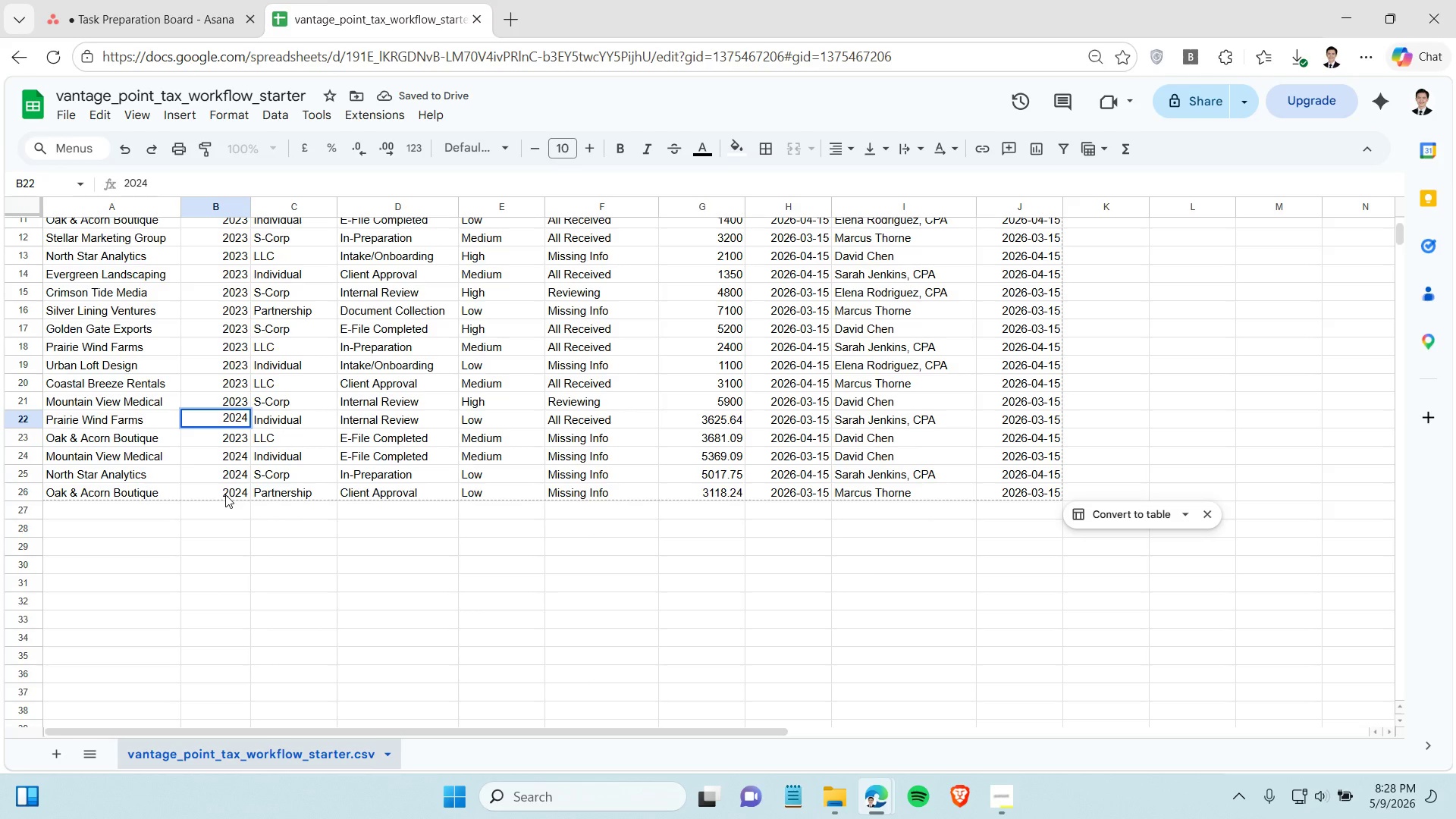 
left_click([225, 494])
 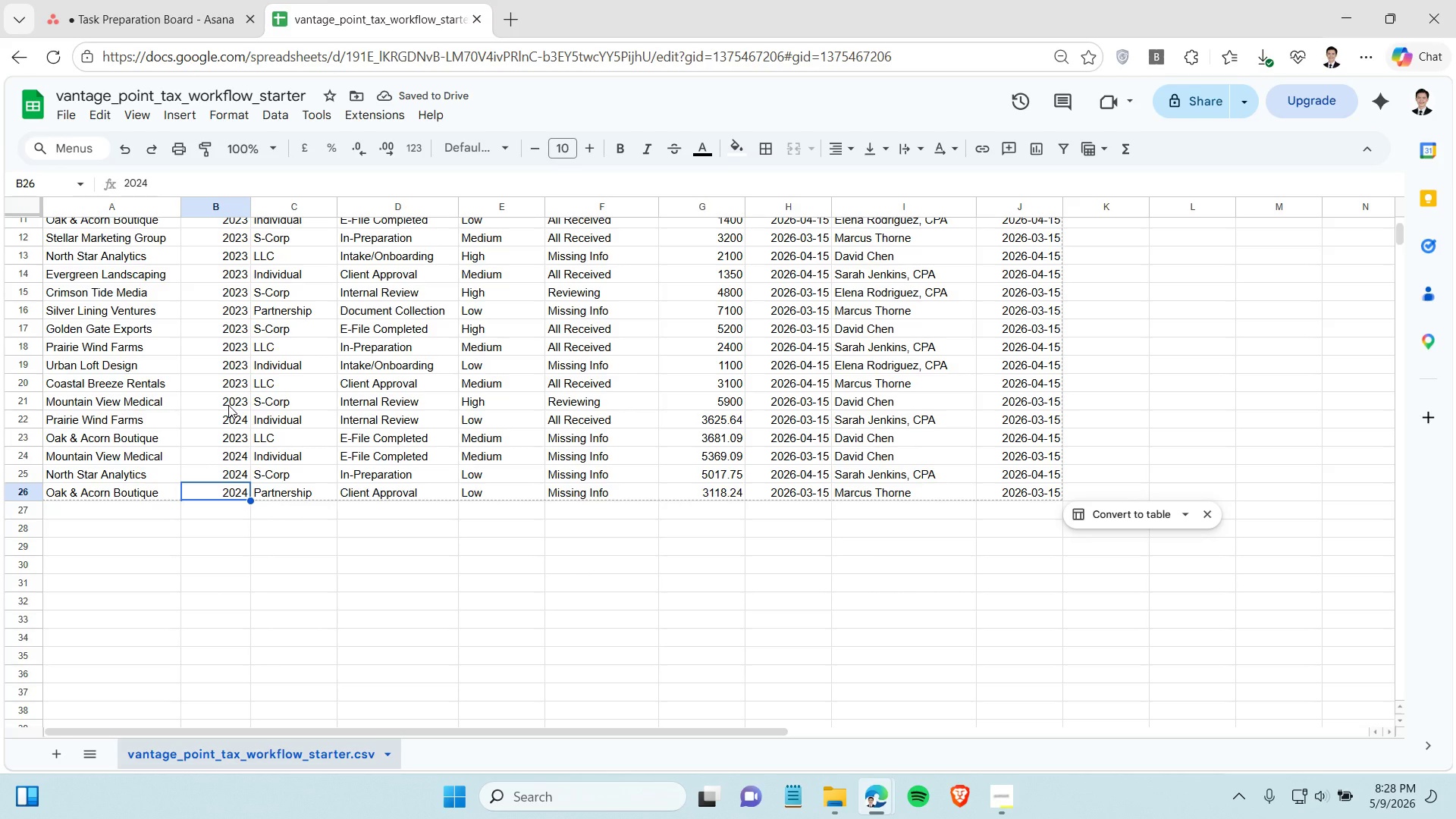 
scroll: coordinate [230, 404], scroll_direction: up, amount: 3.0
 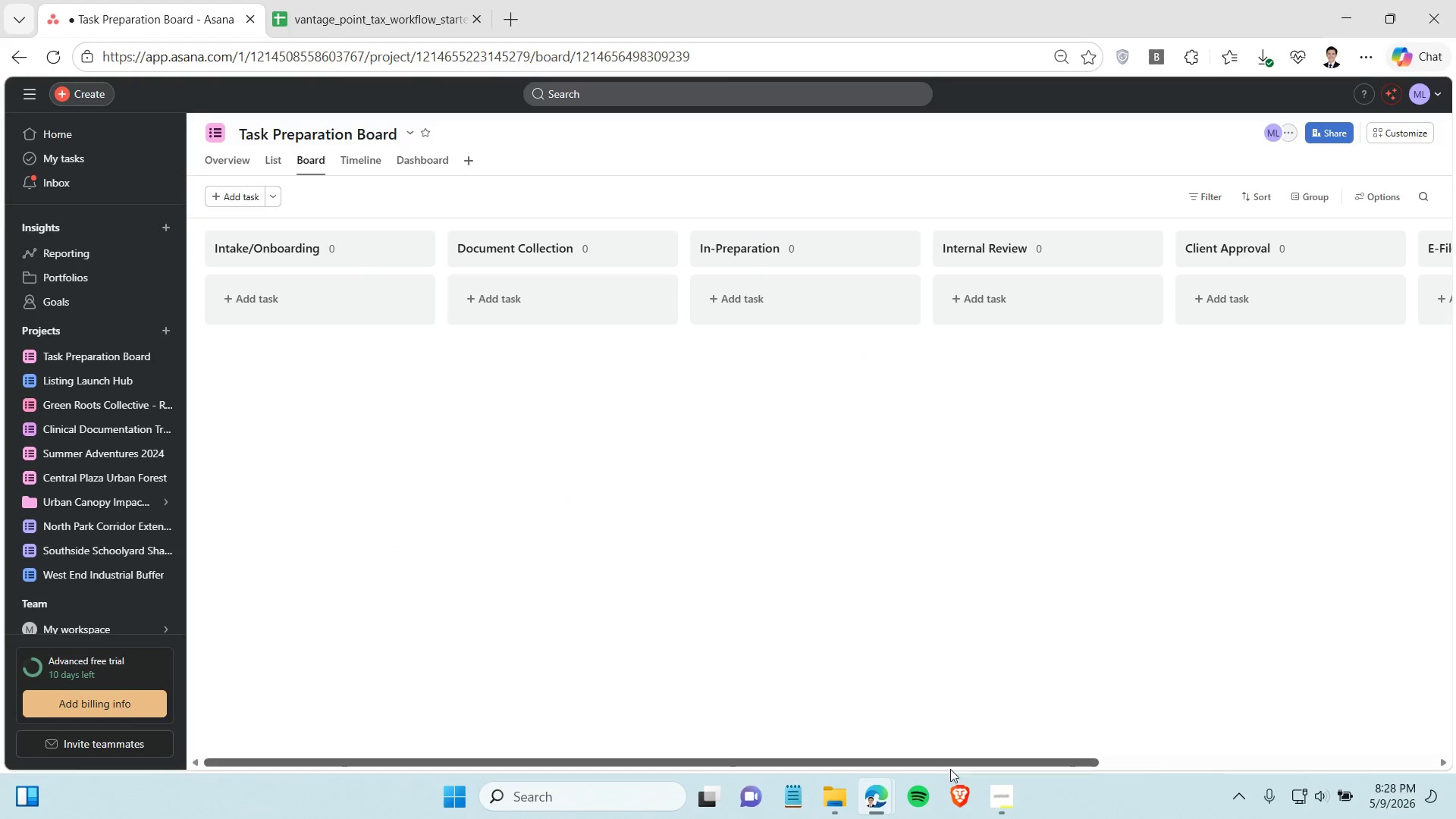 
left_click([836, 803])
 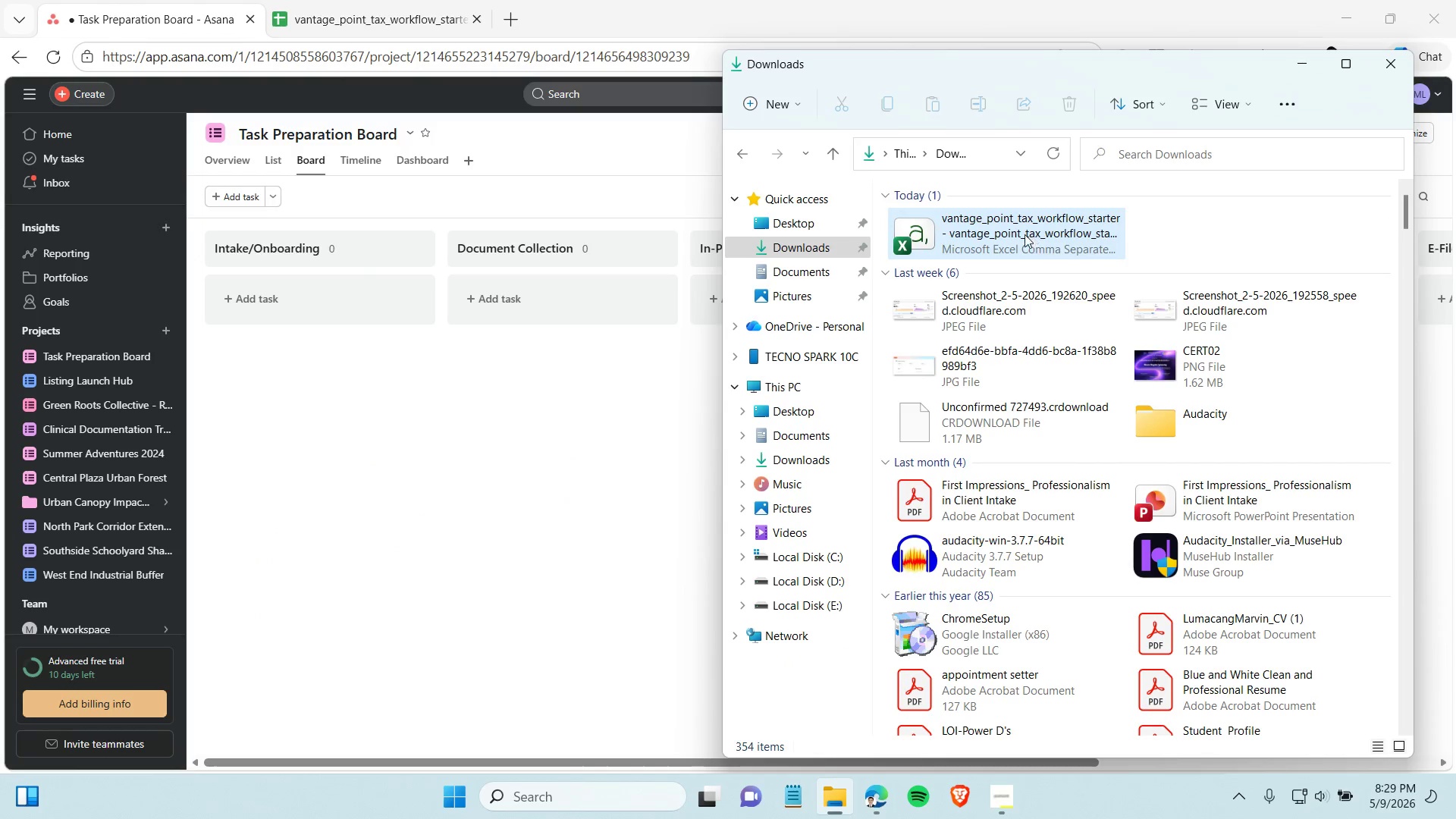 
left_click([1025, 234])
 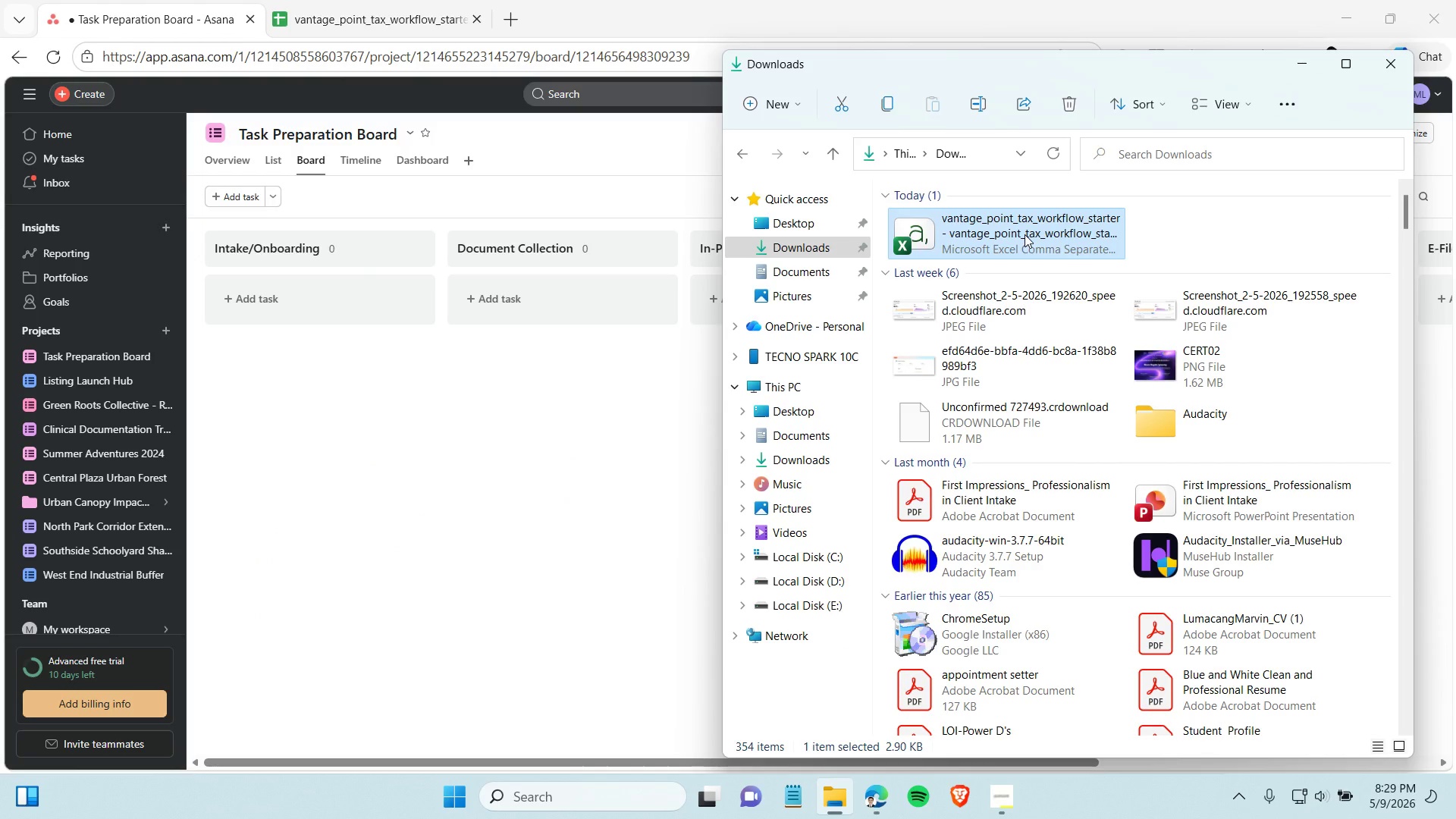 
key(Delete)
 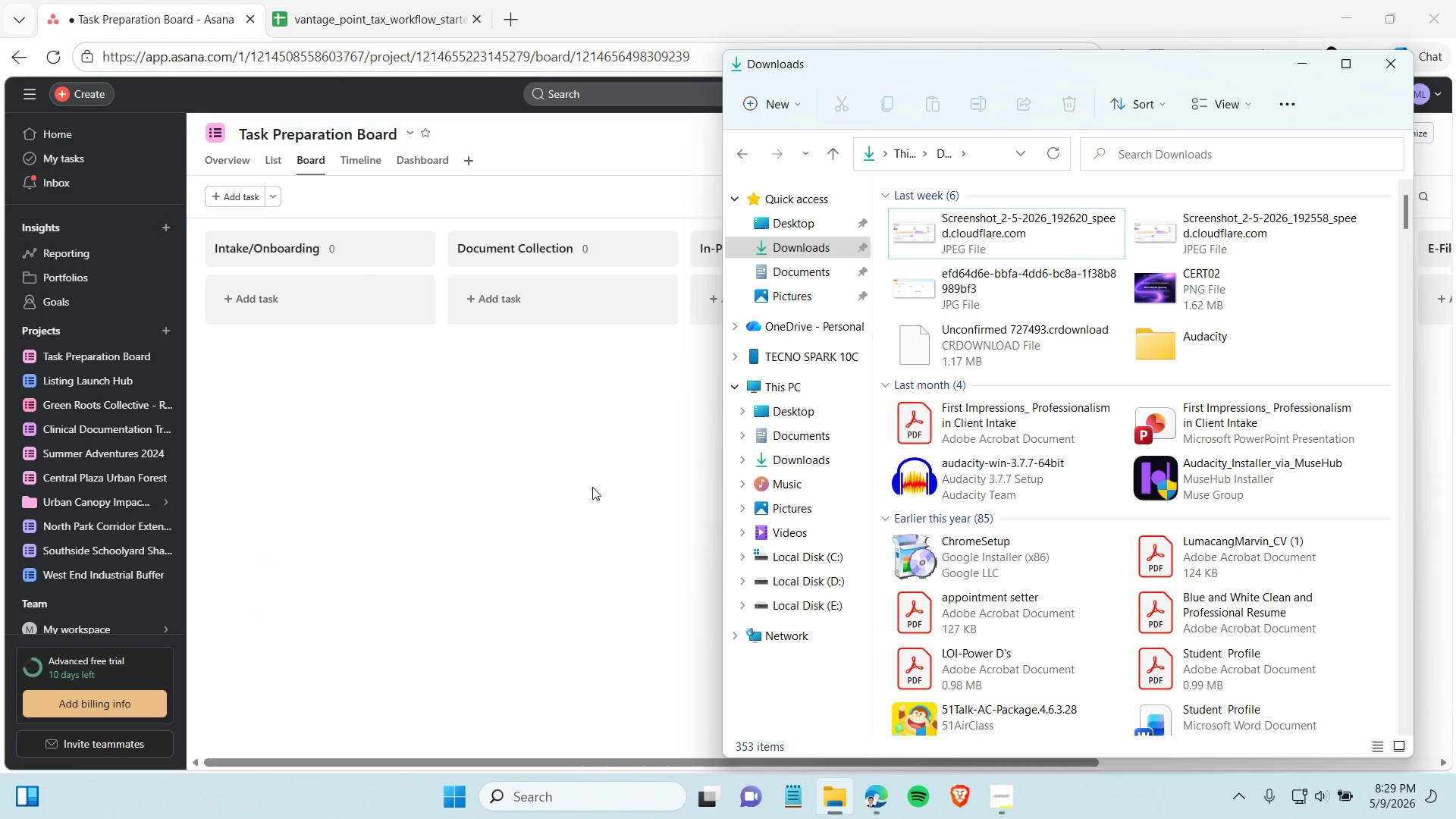 
left_click([592, 485])
 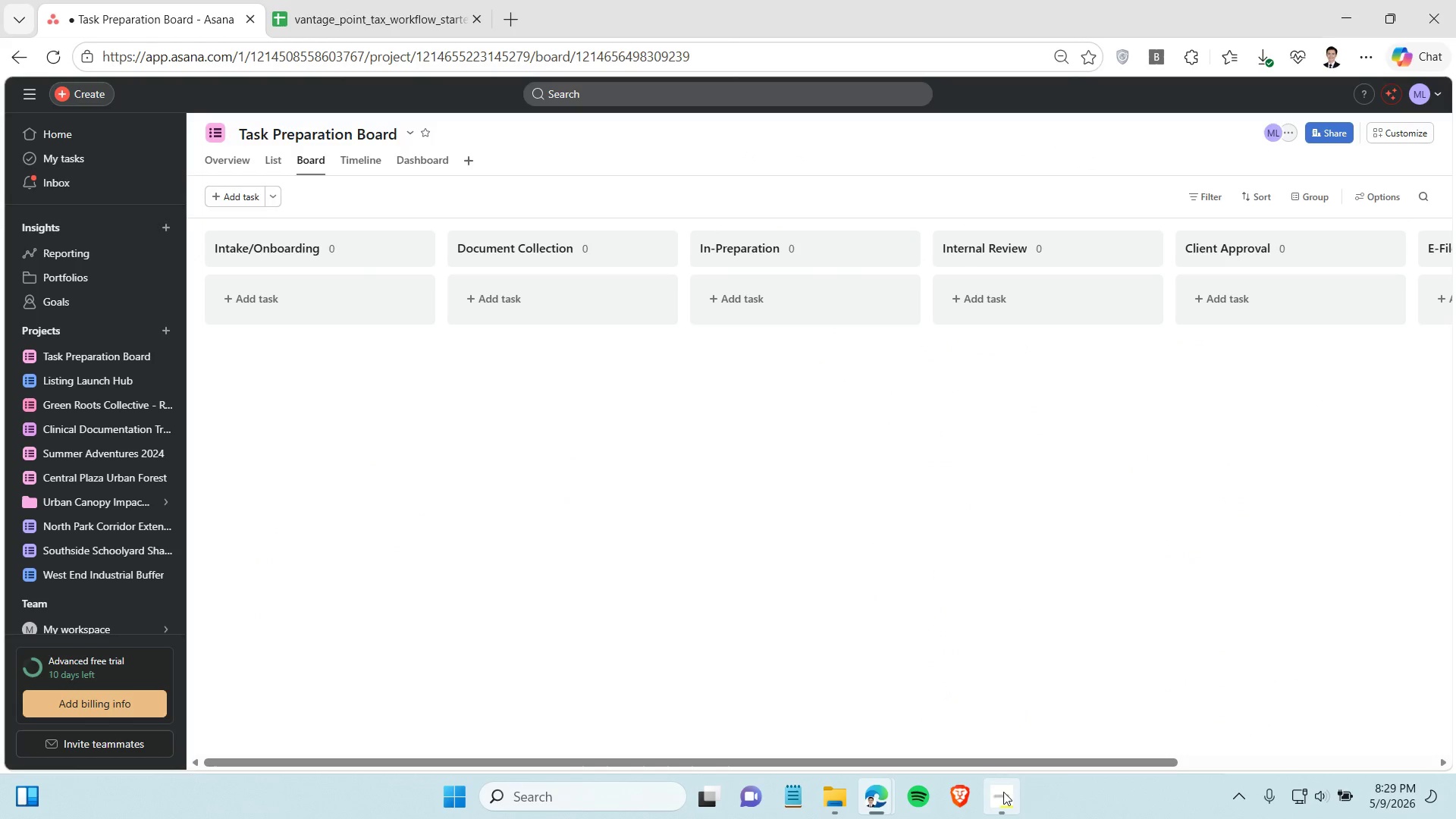 
left_click([1003, 792])